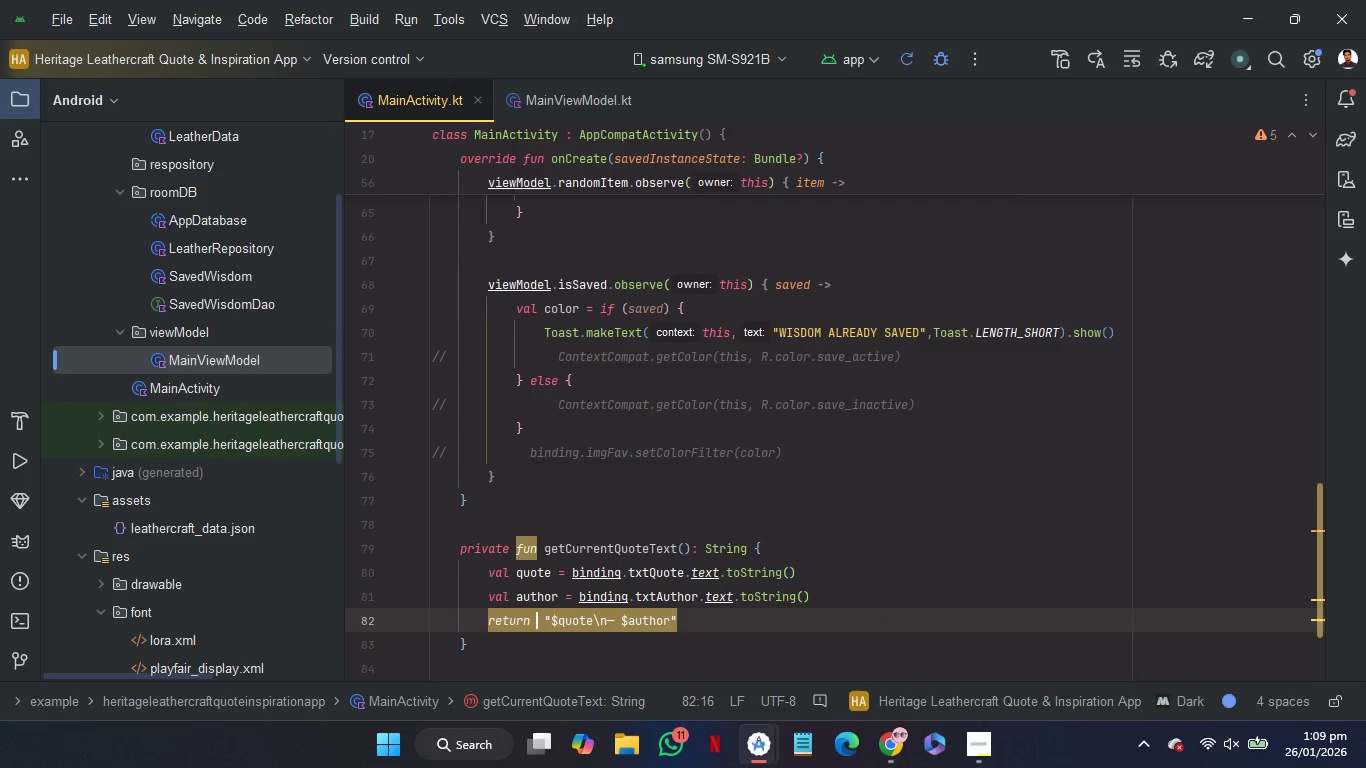 
key(Backspace)
 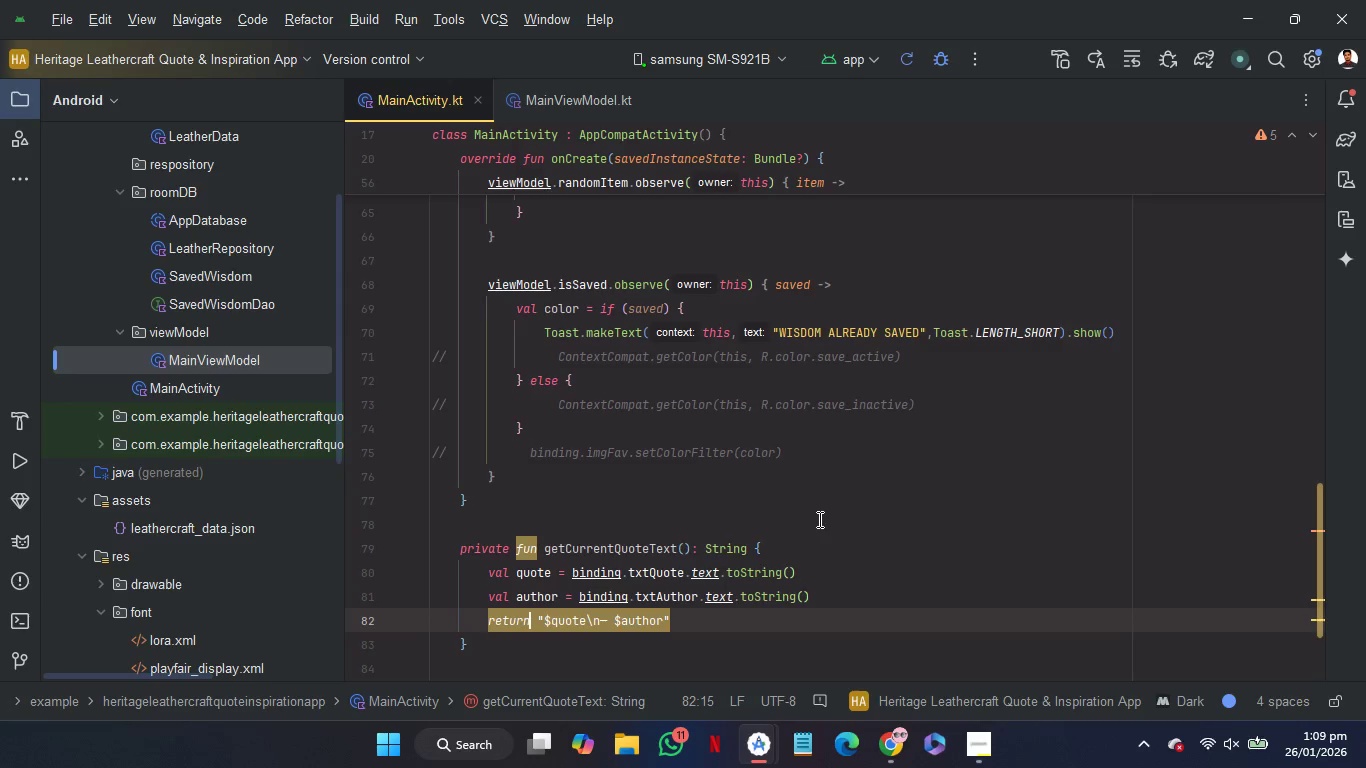 
left_click([818, 519])
 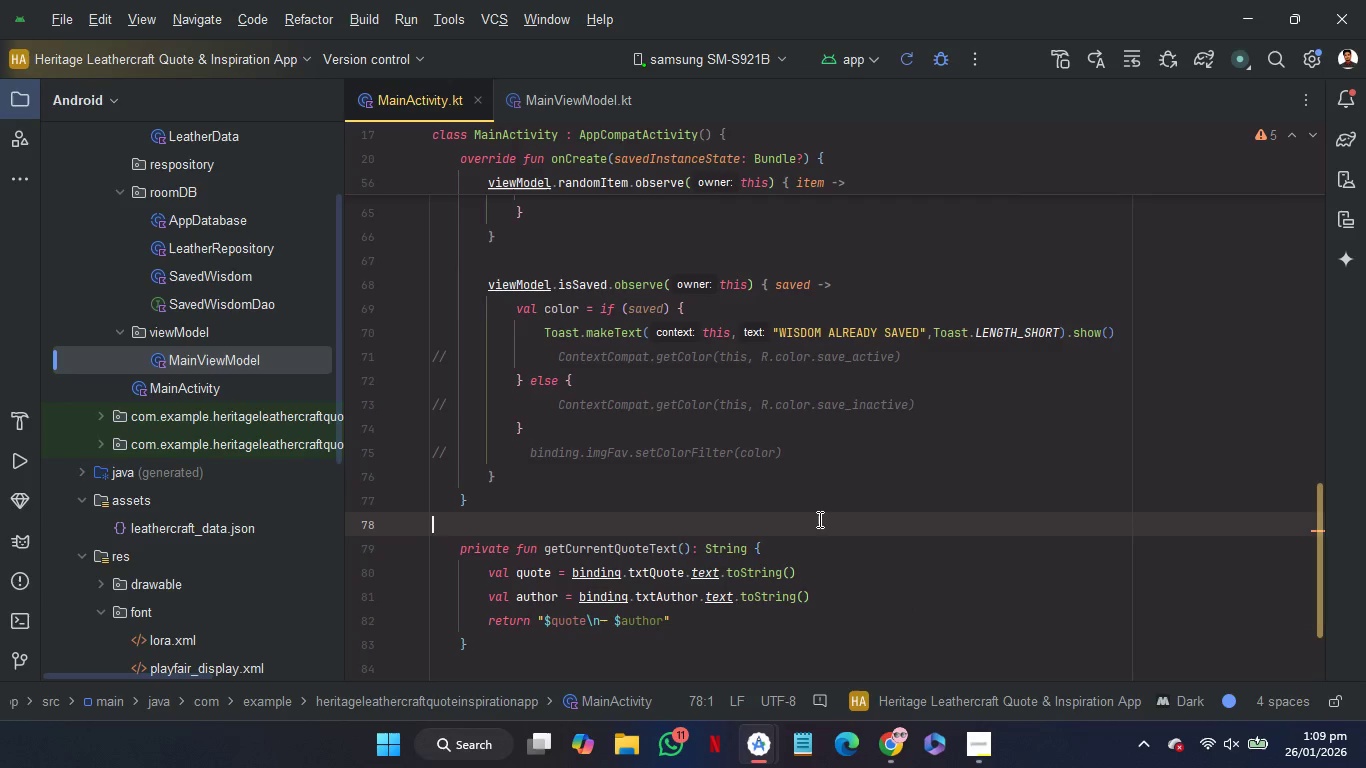 
scroll: coordinate [818, 519], scroll_direction: up, amount: 5.0
 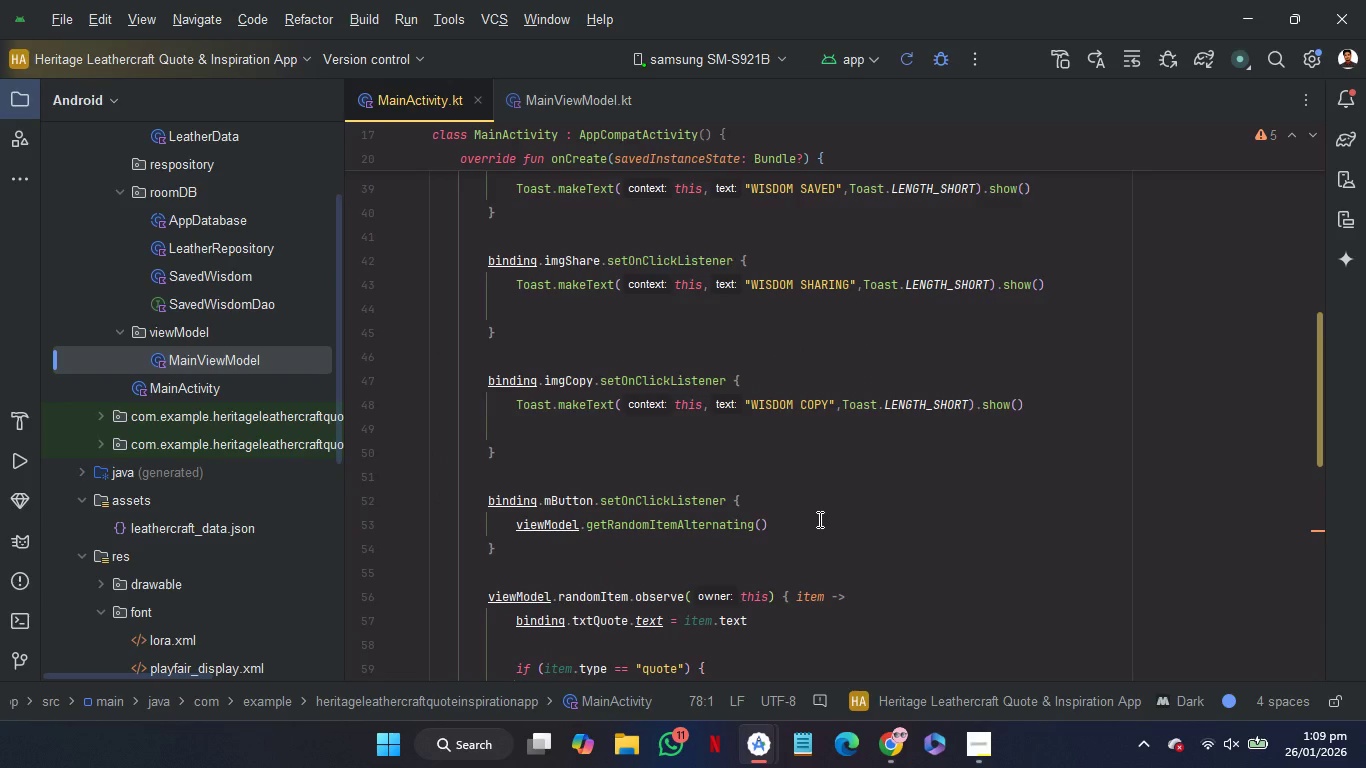 
scroll: coordinate [818, 519], scroll_direction: none, amount: 0.0
 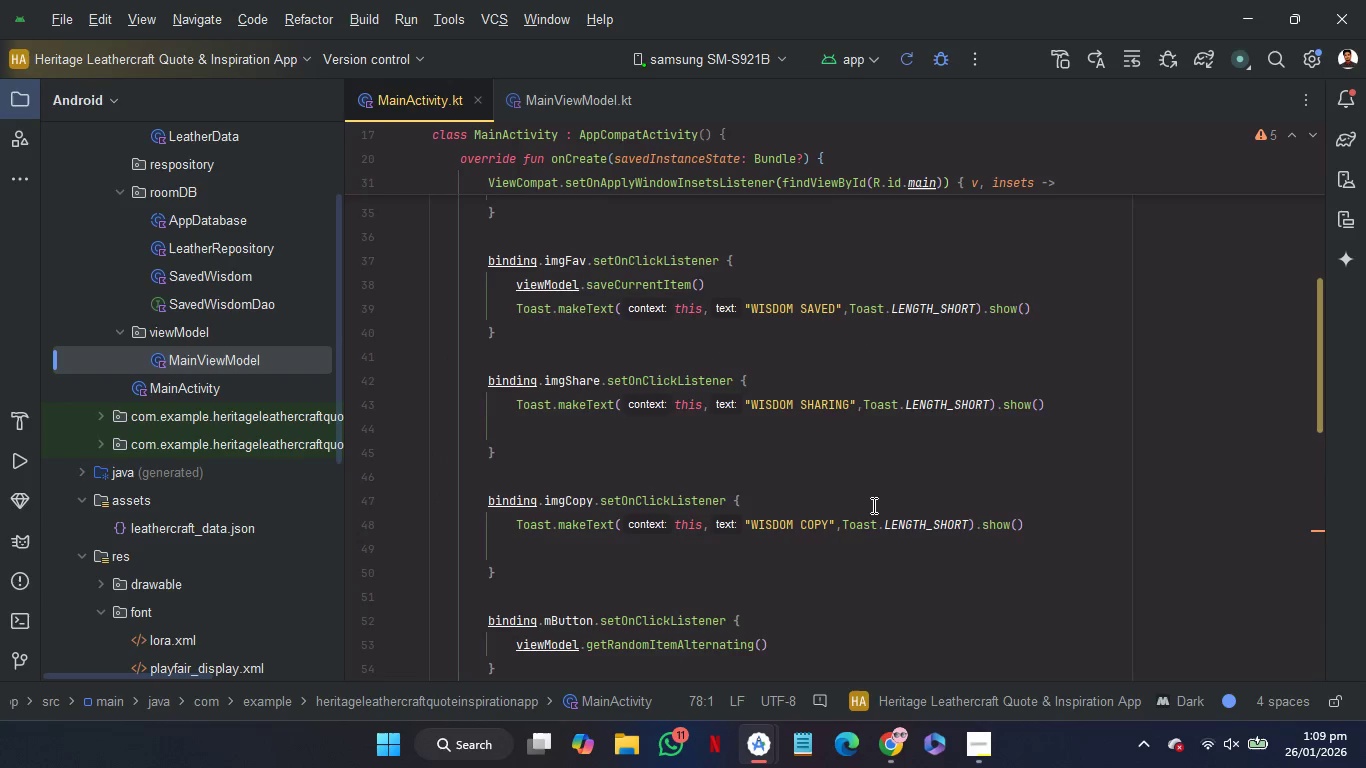 
mouse_move([1076, 491])
 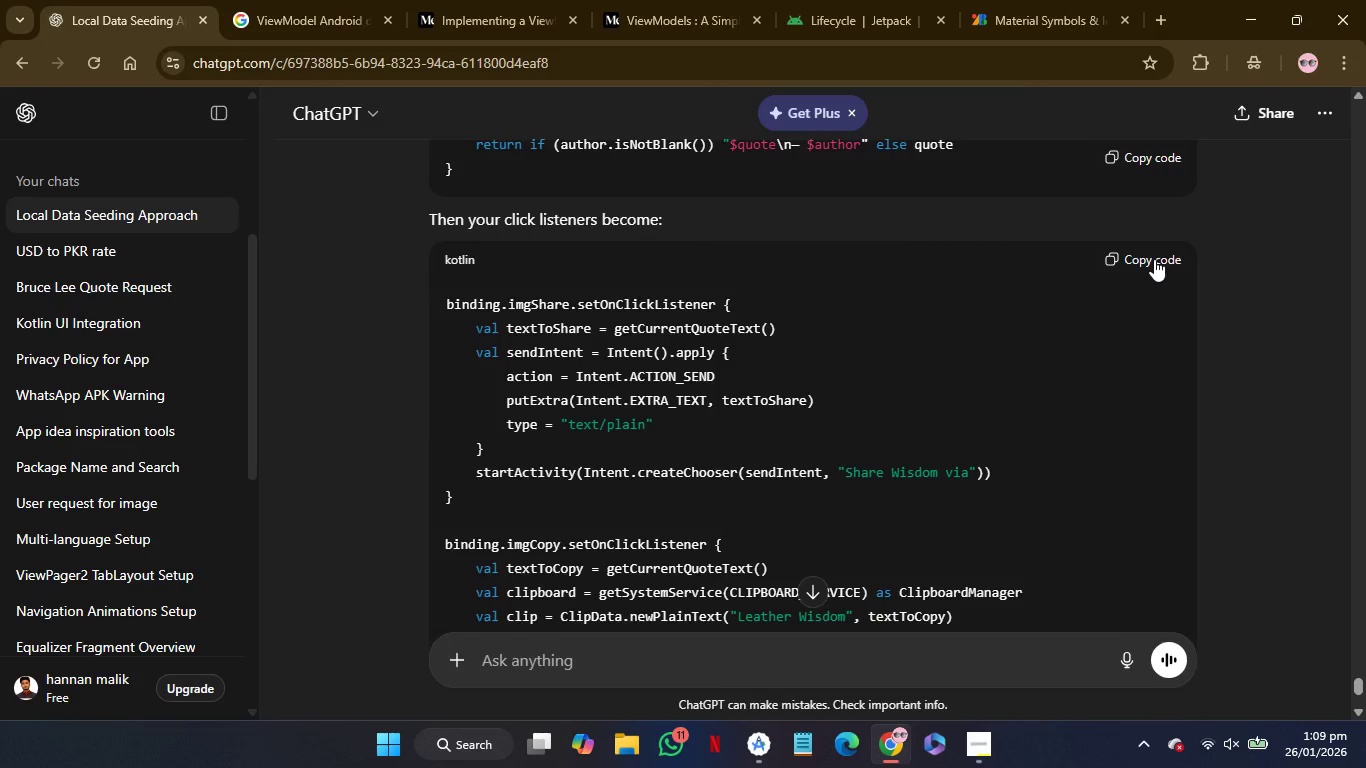 
wait(8.29)
 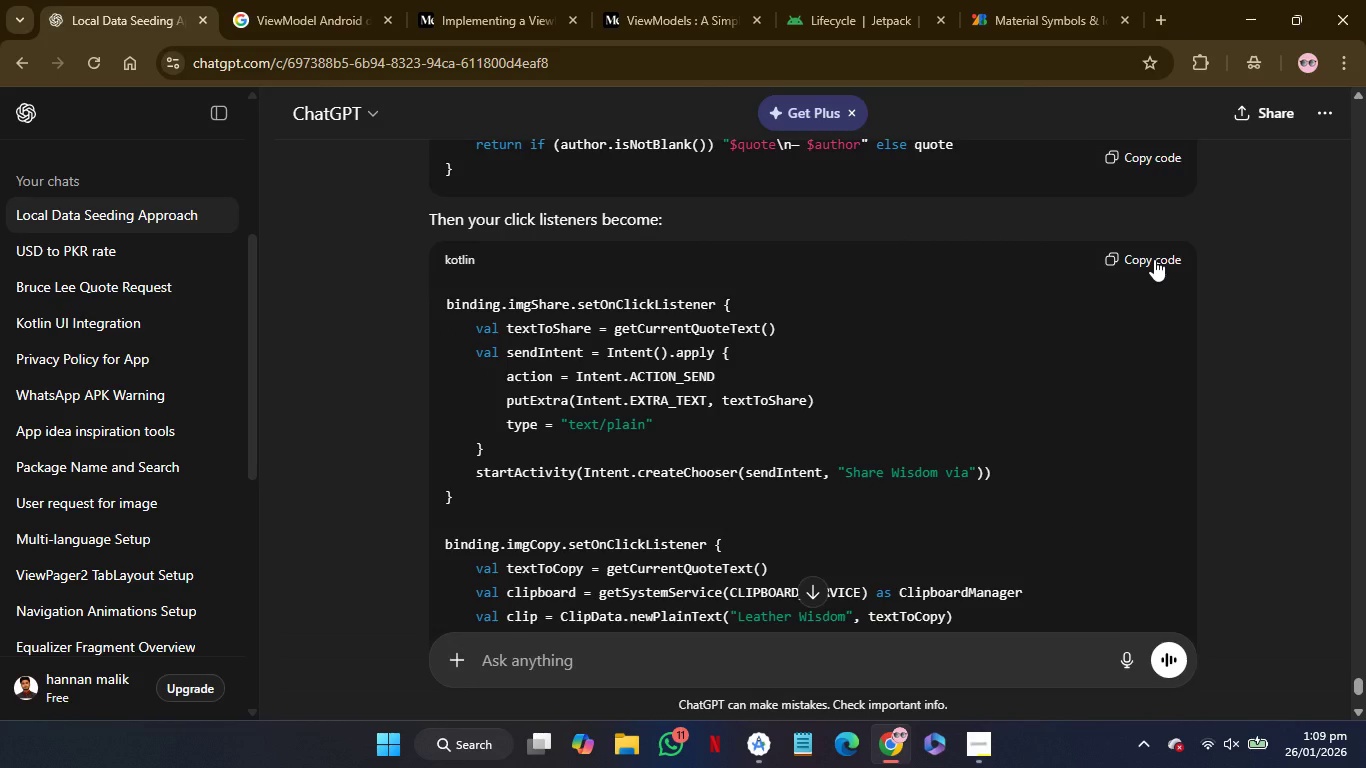 
left_click([1151, 303])
 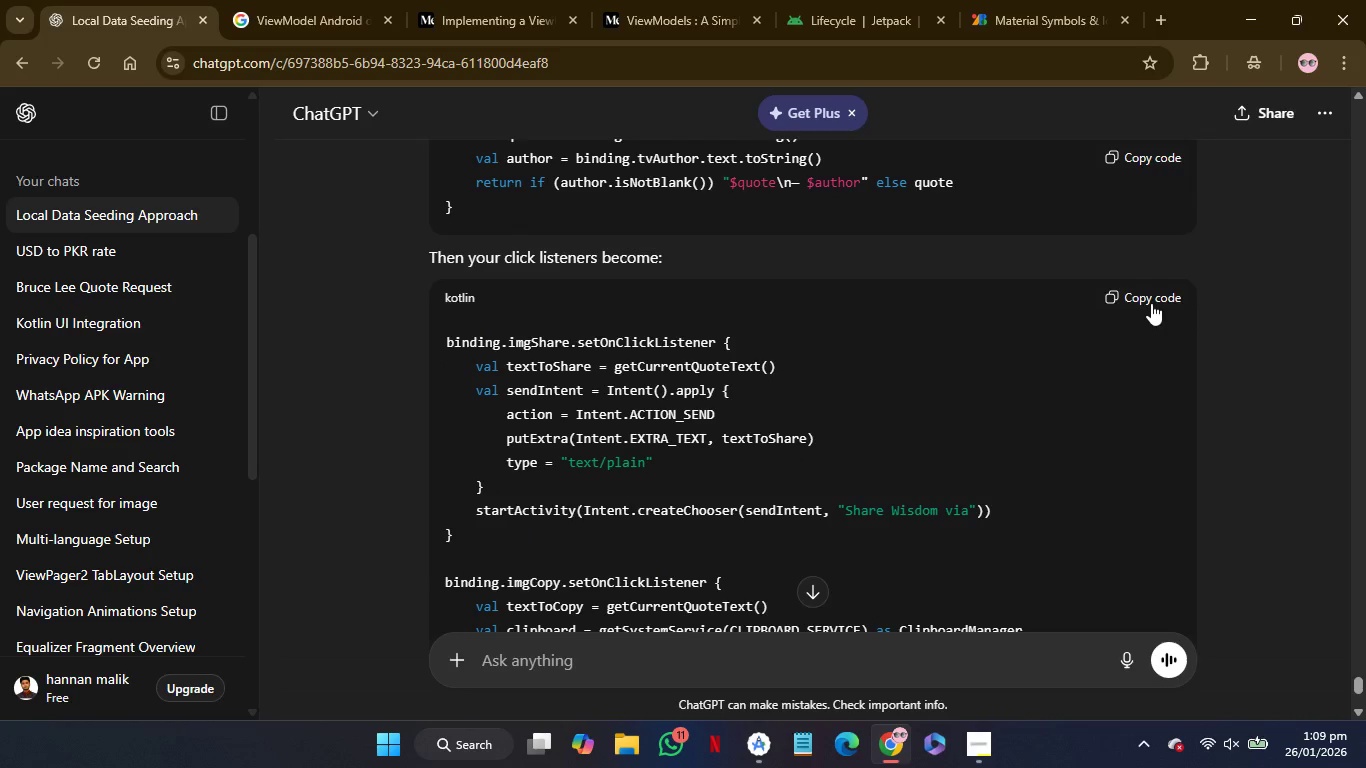 
mouse_move([1085, 377])
 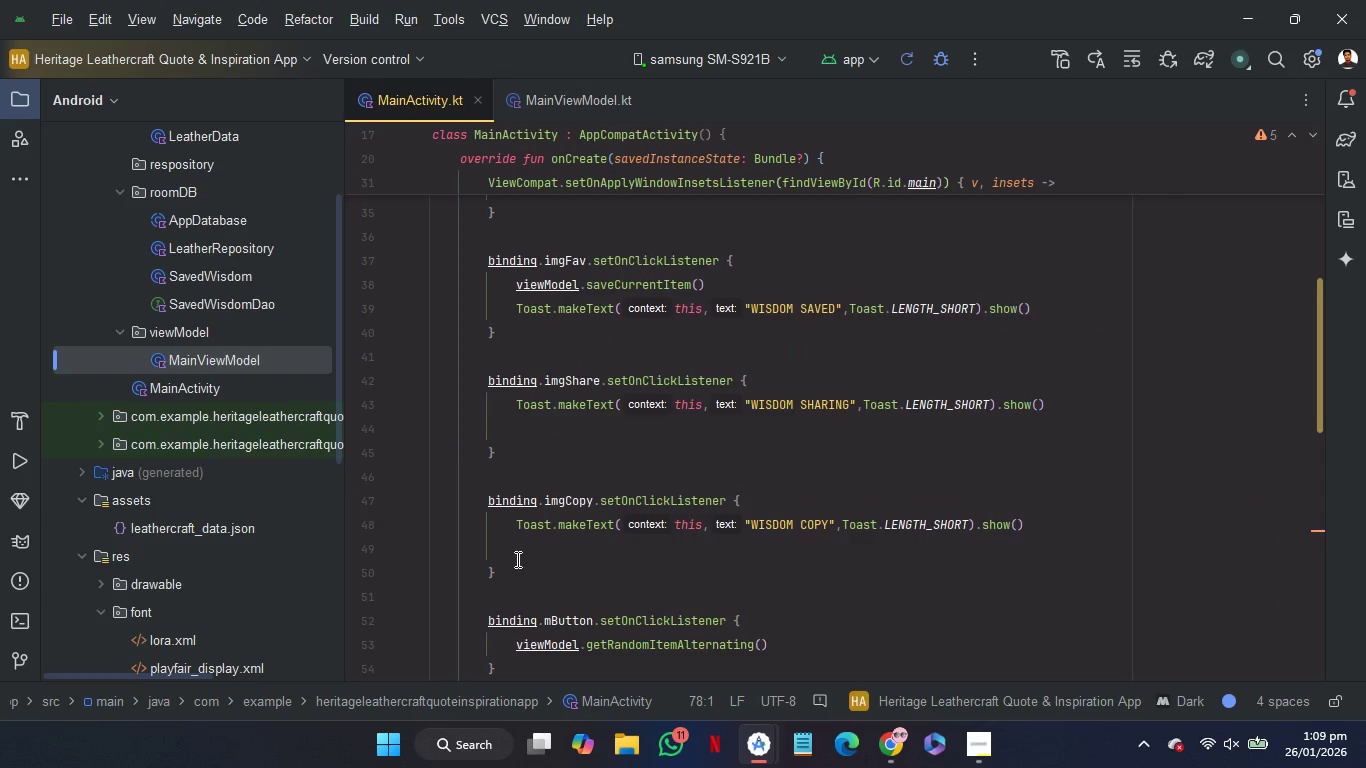 
left_click_drag(start_coordinate=[516, 559], to_coordinate=[509, 537])
 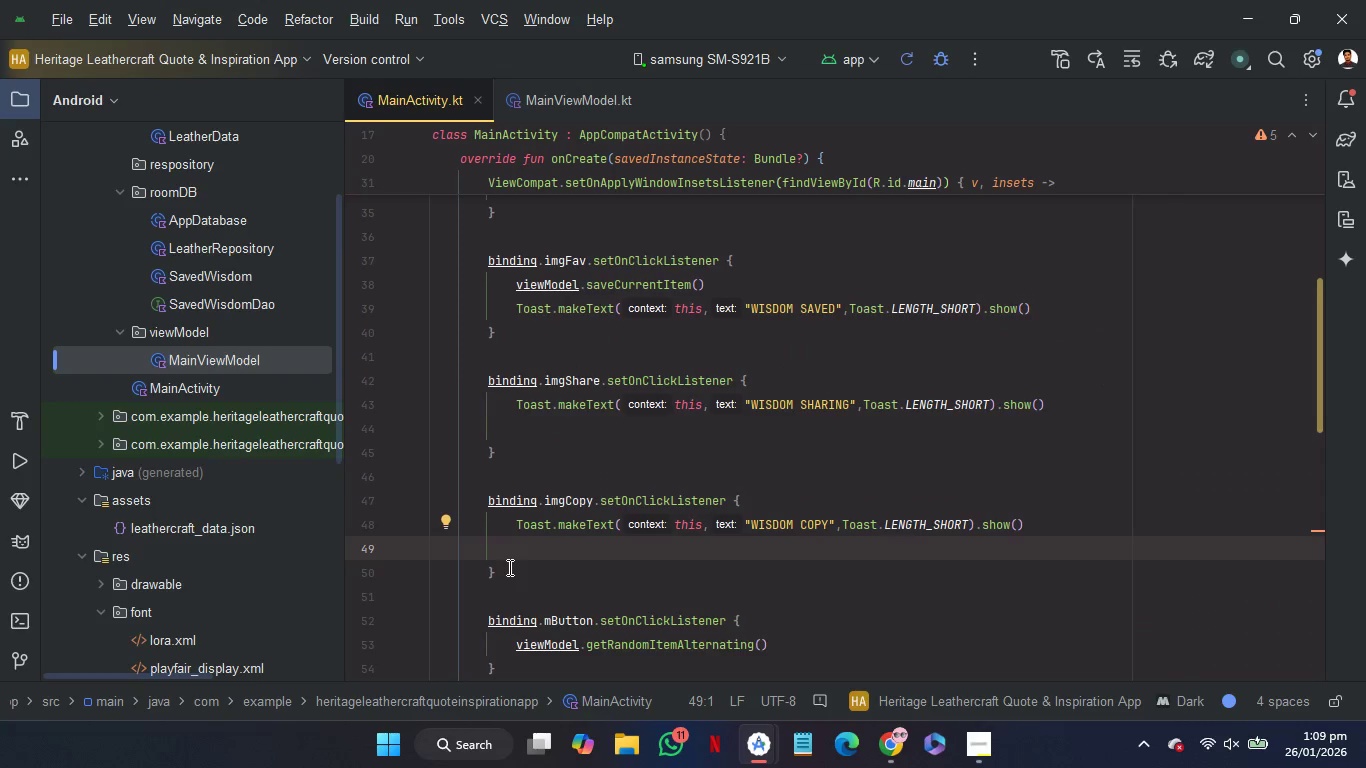 
left_click_drag(start_coordinate=[508, 567], to_coordinate=[486, 384])
 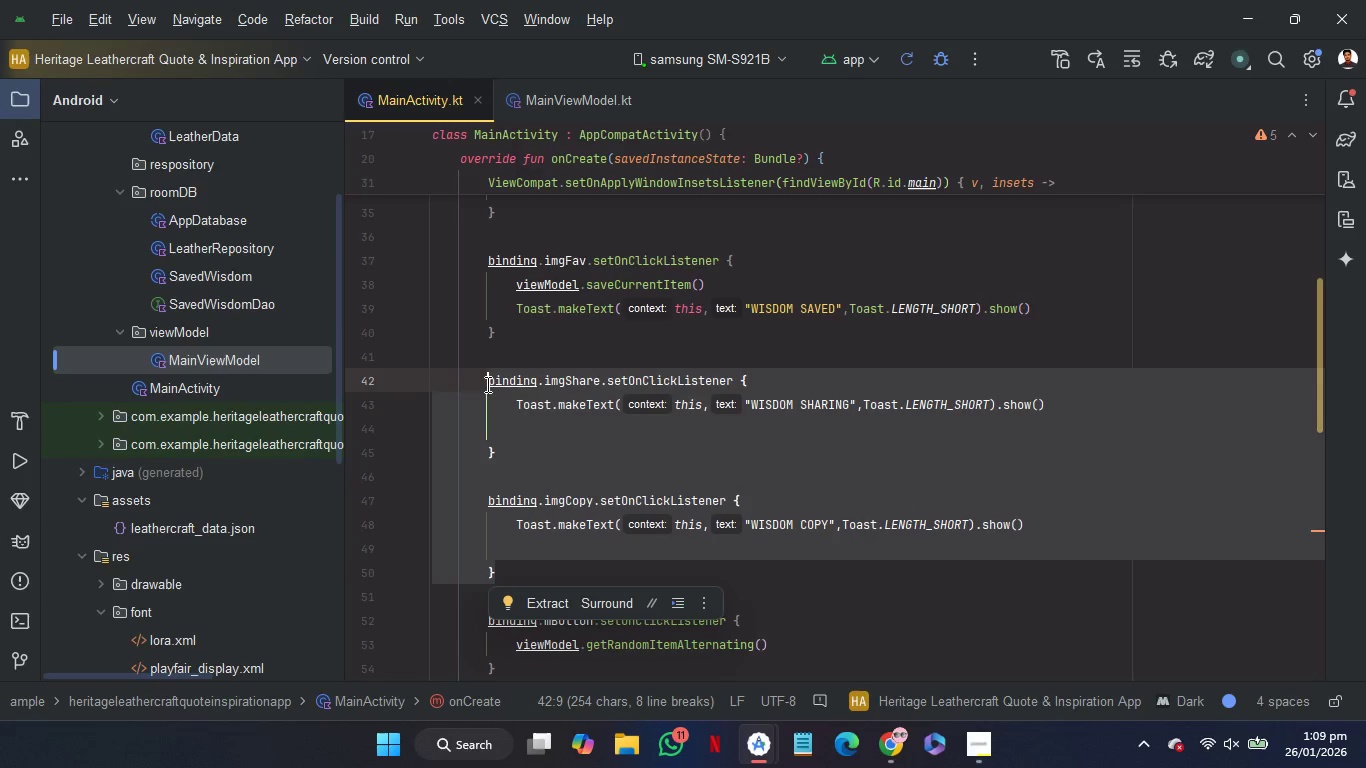 
key(Control+V)
 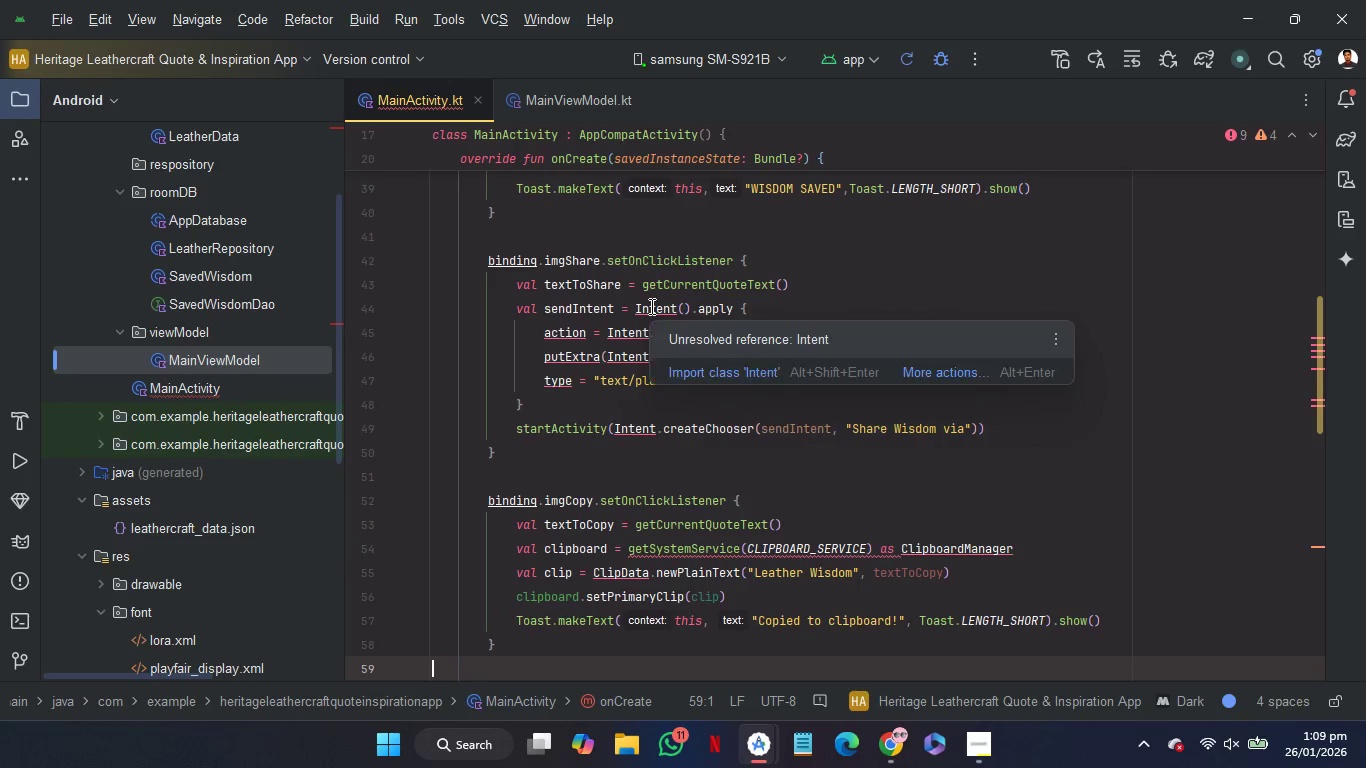 
wait(5.05)
 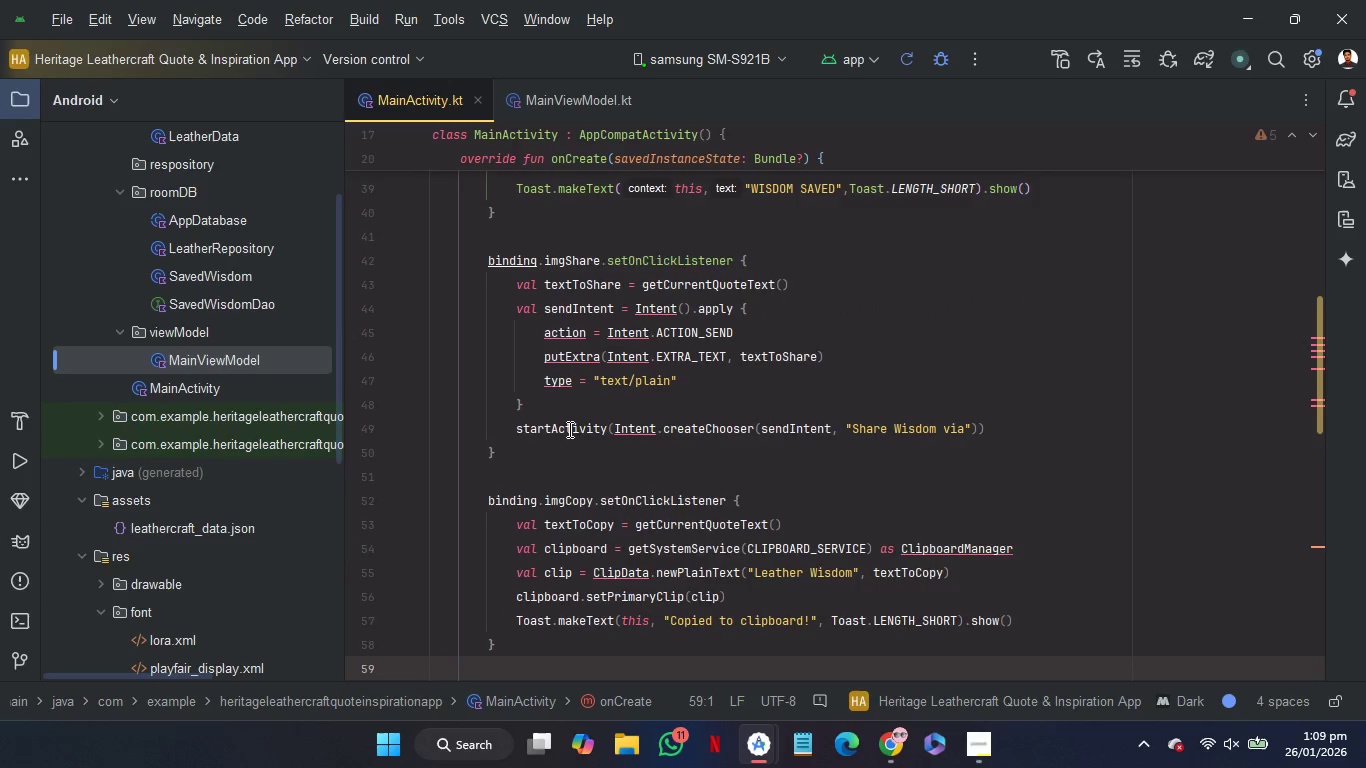 
left_click([695, 369])
 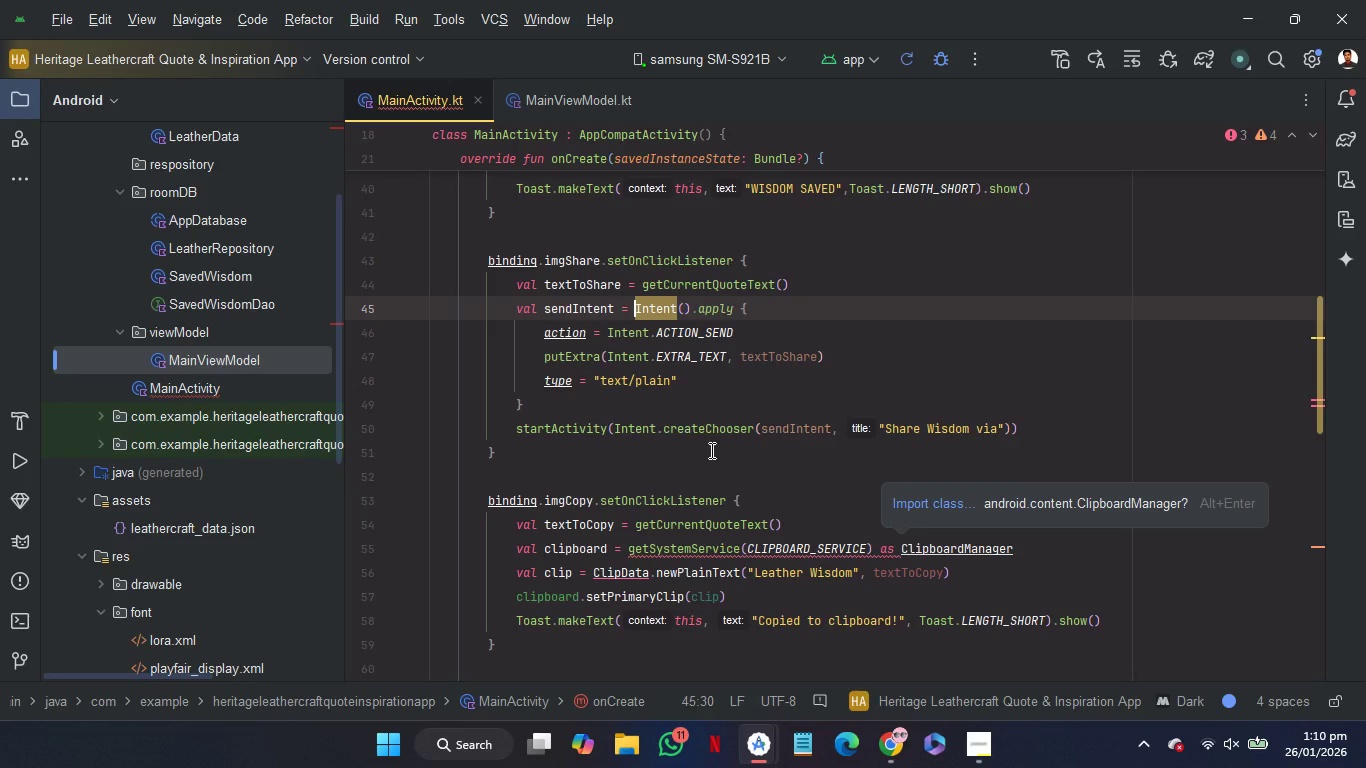 
left_click([729, 478])
 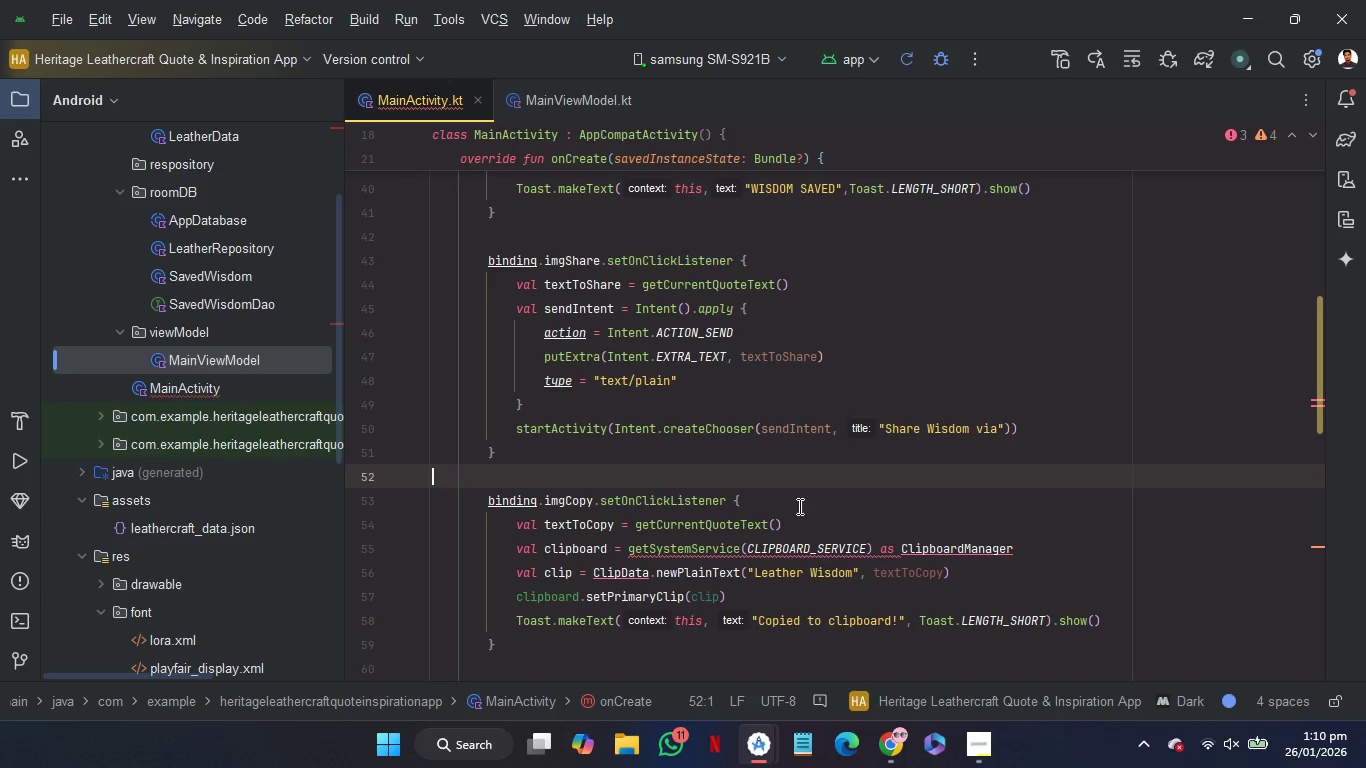 
mouse_move([917, 586])
 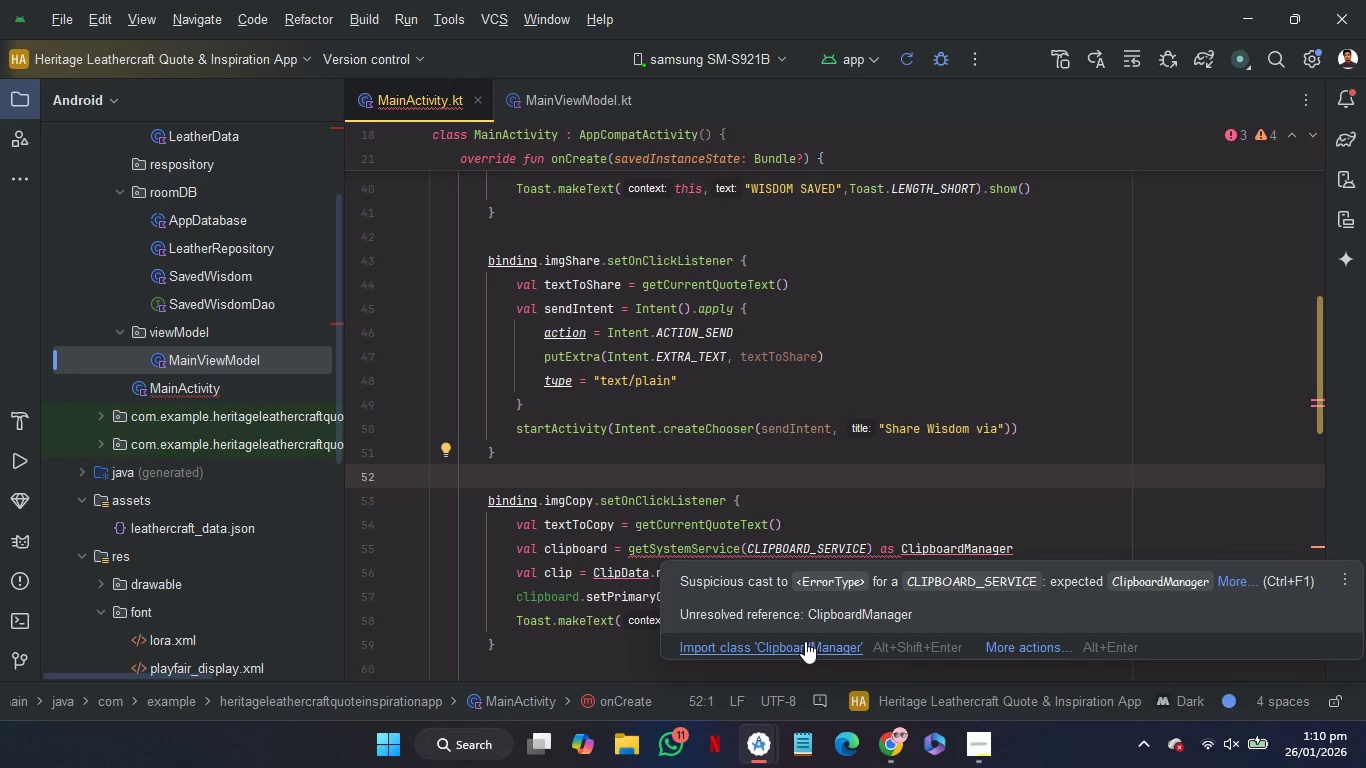 
left_click([805, 641])
 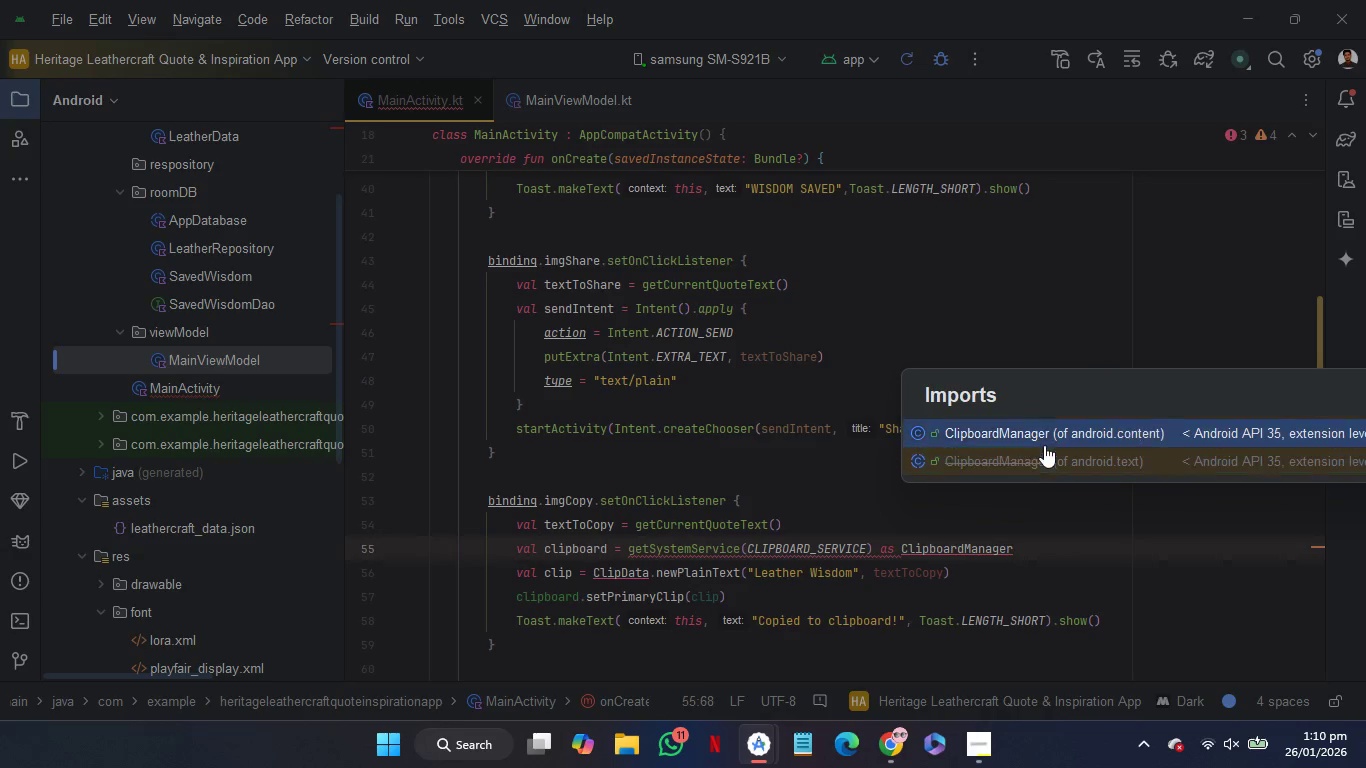 
left_click([1044, 443])
 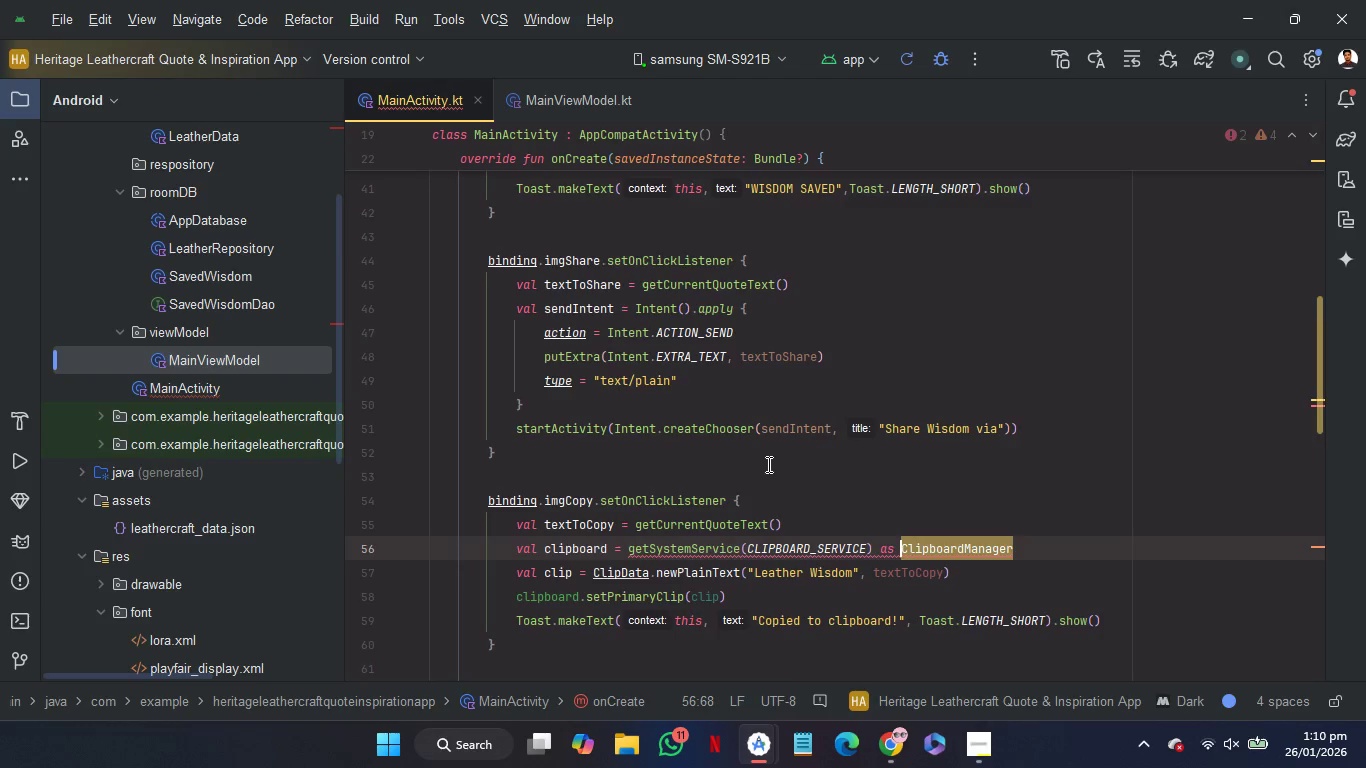 
left_click([766, 464])
 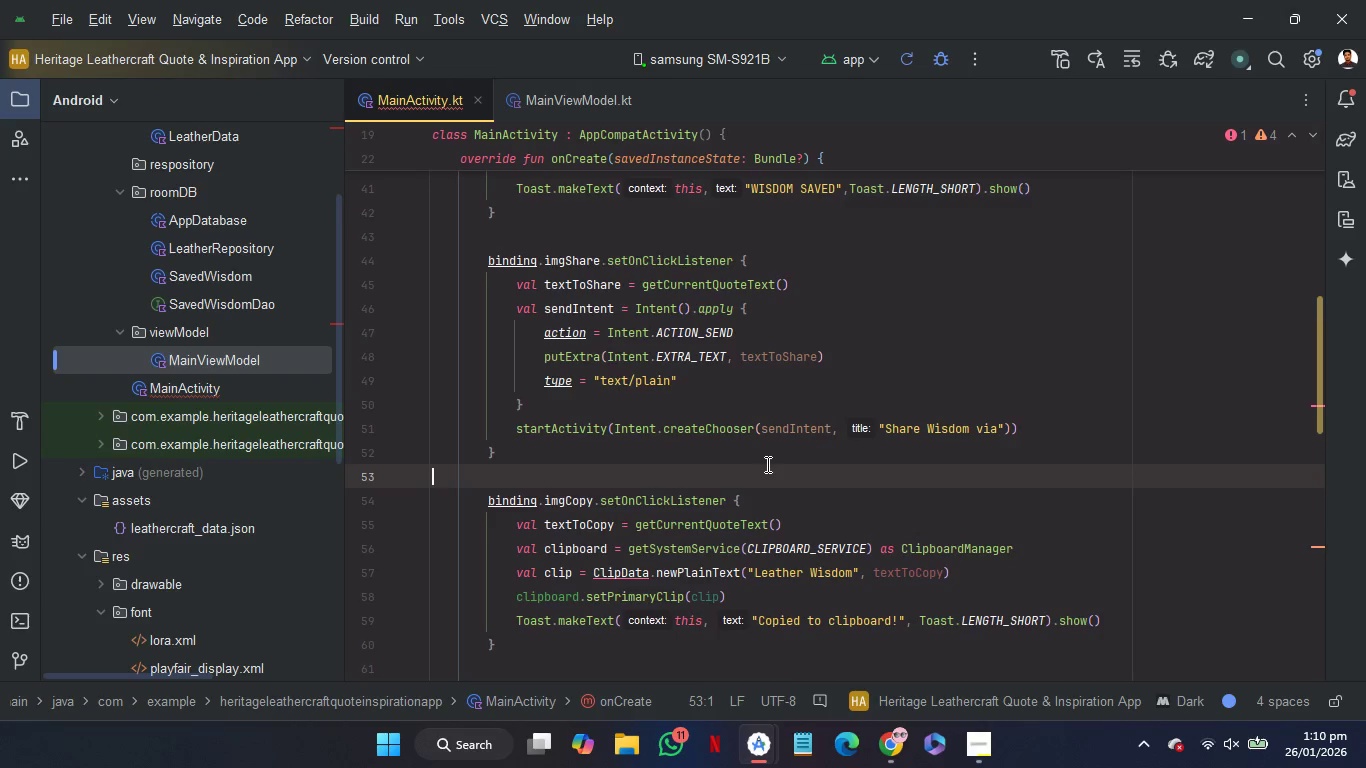 
scroll: coordinate [766, 464], scroll_direction: none, amount: 0.0
 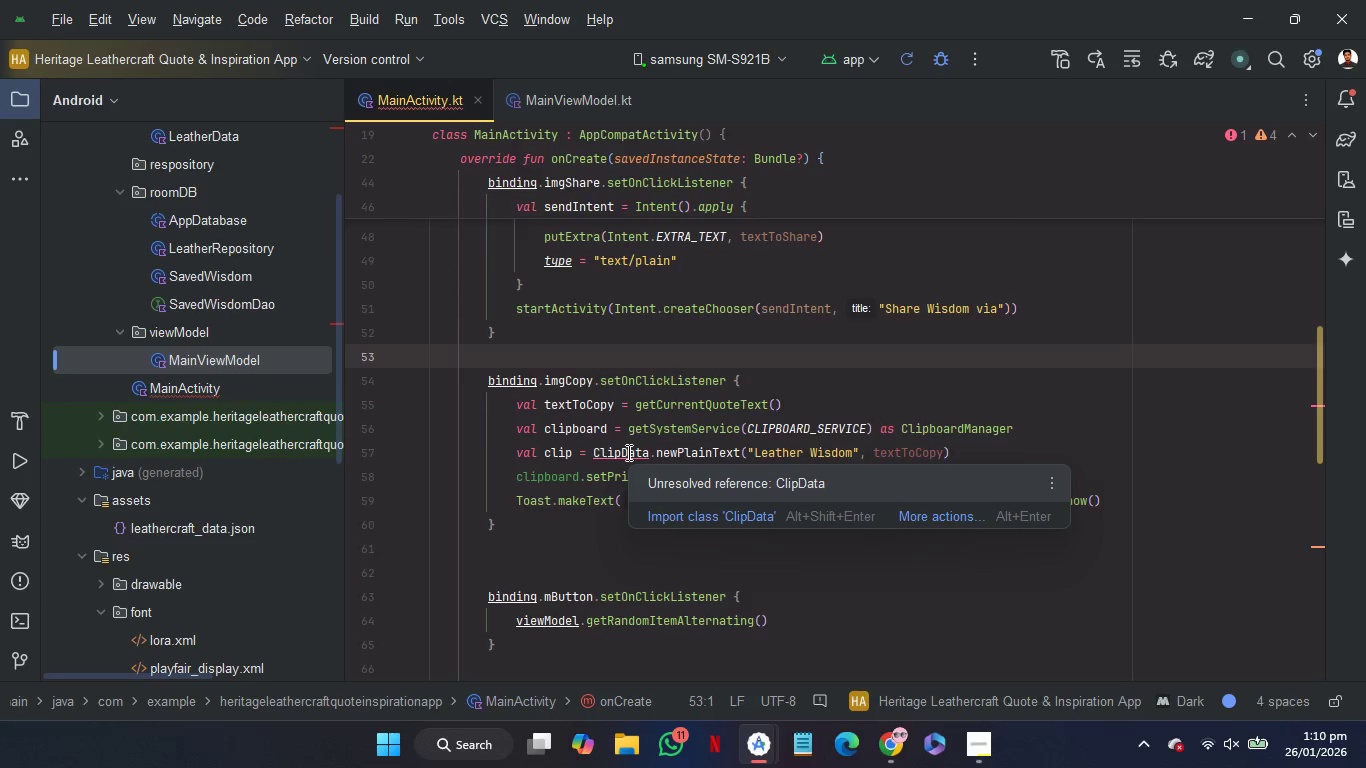 
left_click([657, 514])
 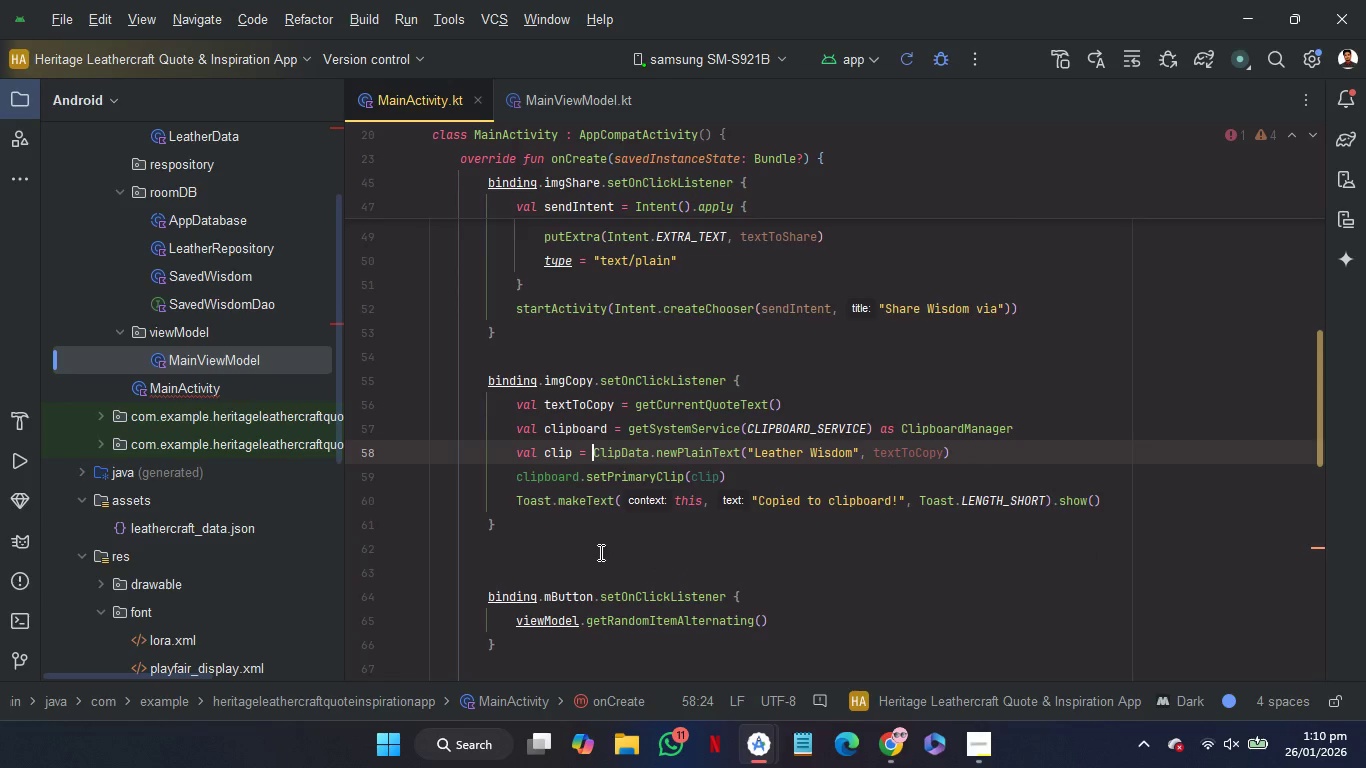 
left_click([596, 556])
 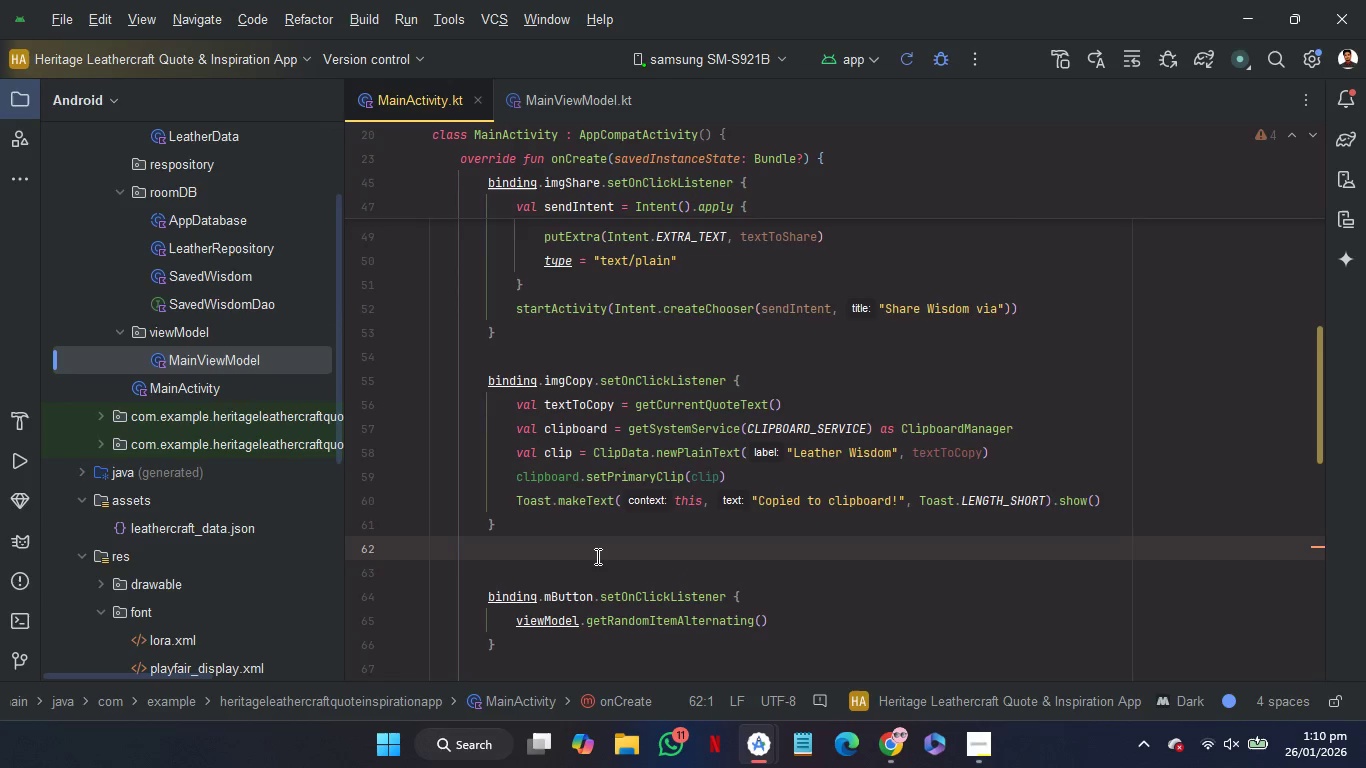 
key(Backspace)
 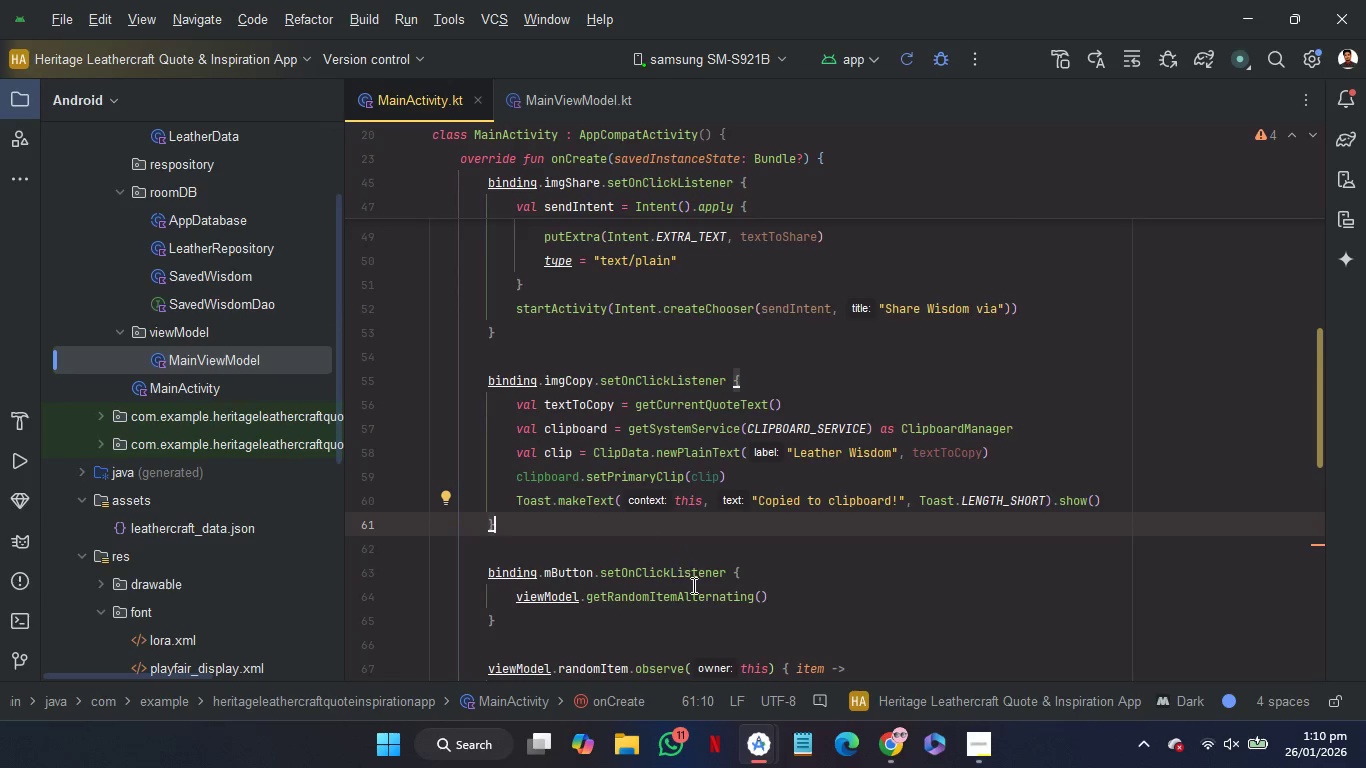 
scroll: coordinate [692, 585], scroll_direction: down, amount: 4.0
 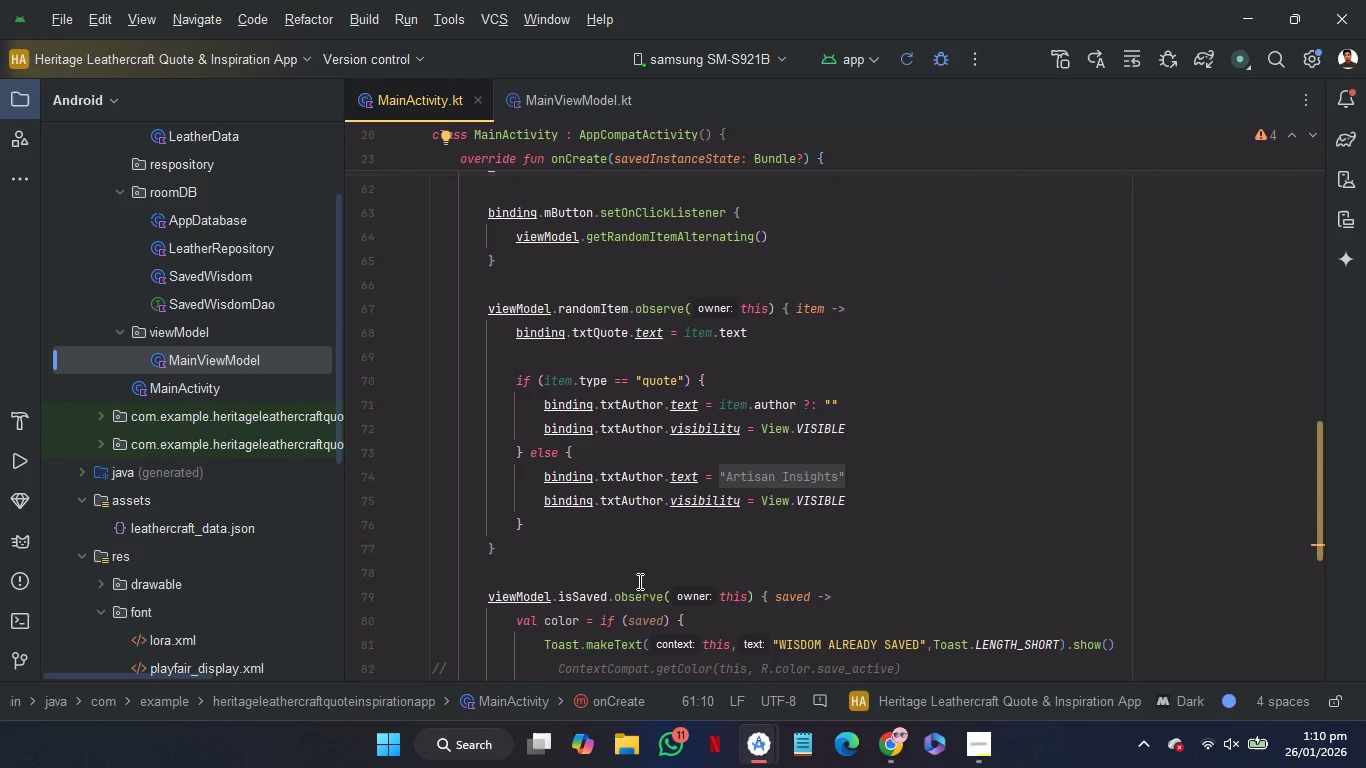 
scroll: coordinate [638, 581], scroll_direction: up, amount: 3.0
 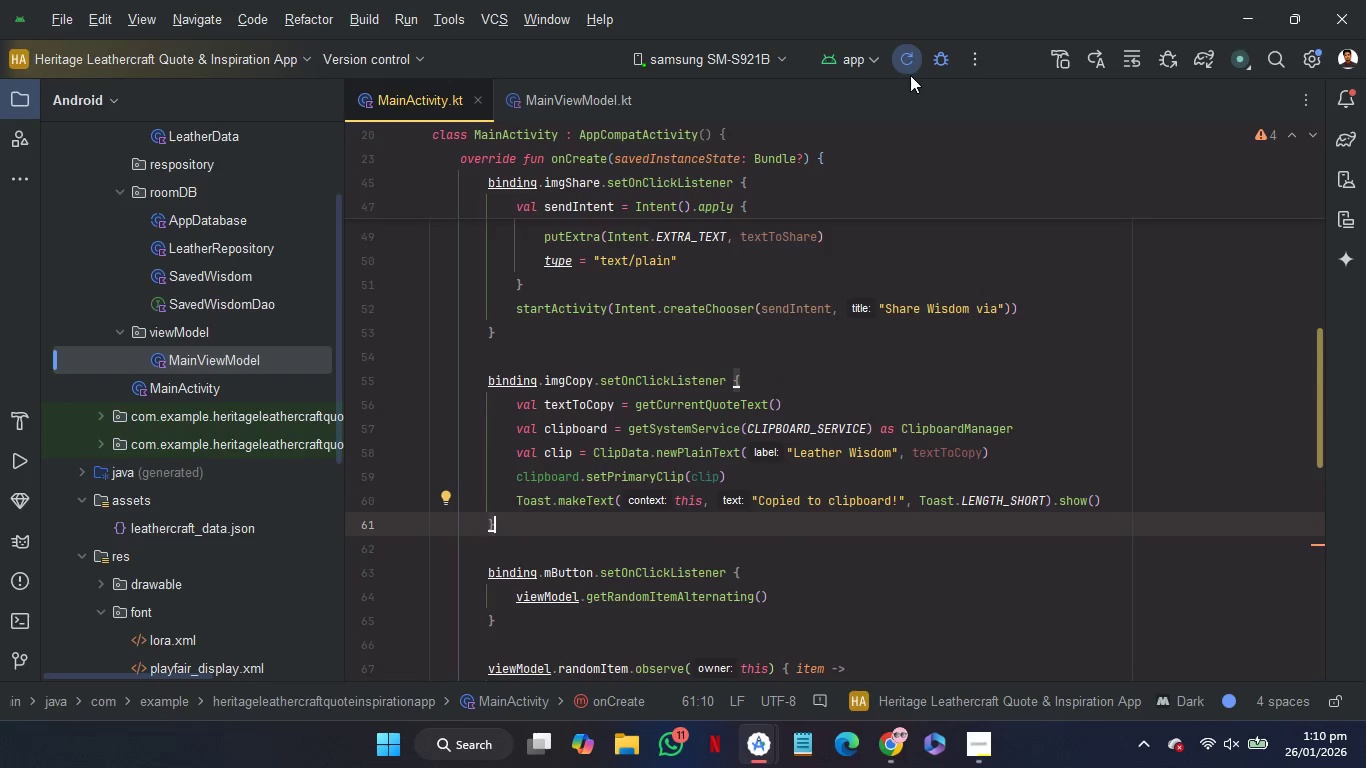 
left_click([910, 75])
 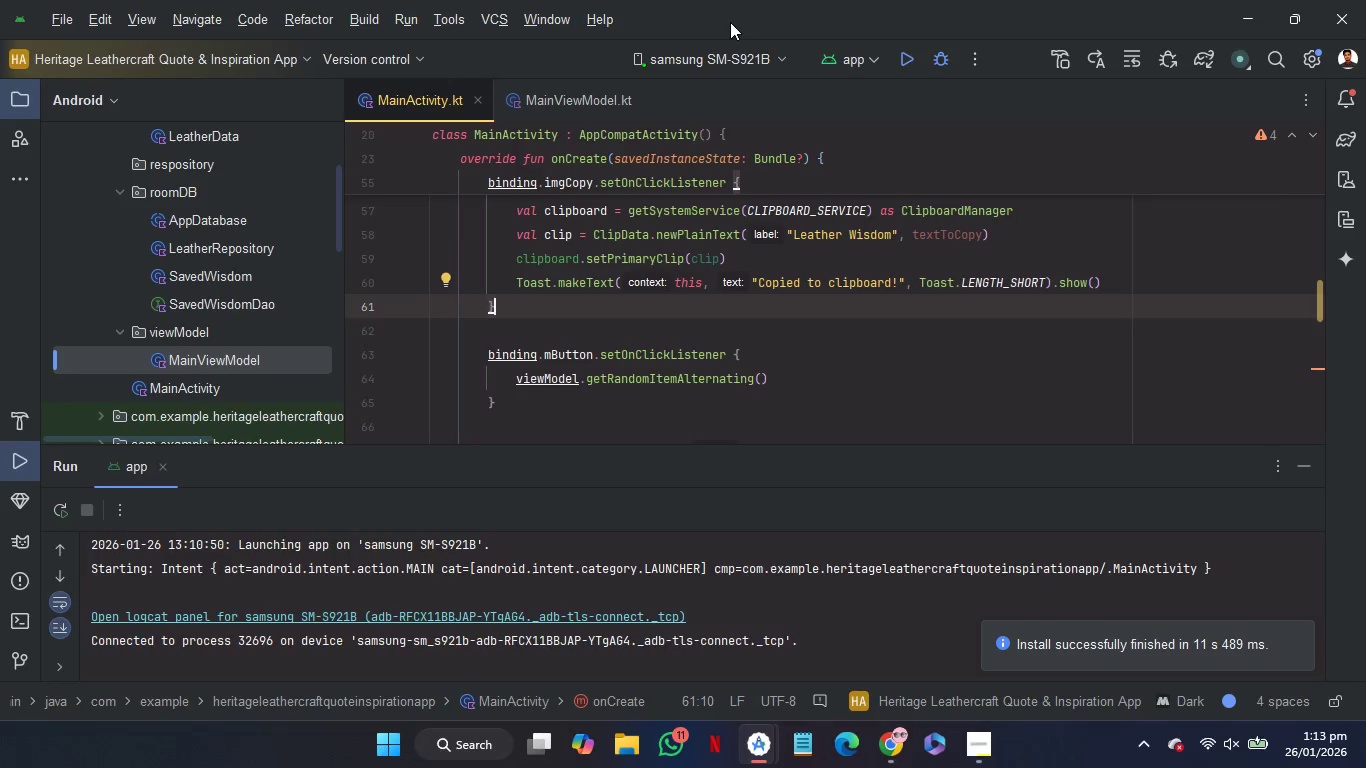 
wait(167.61)
 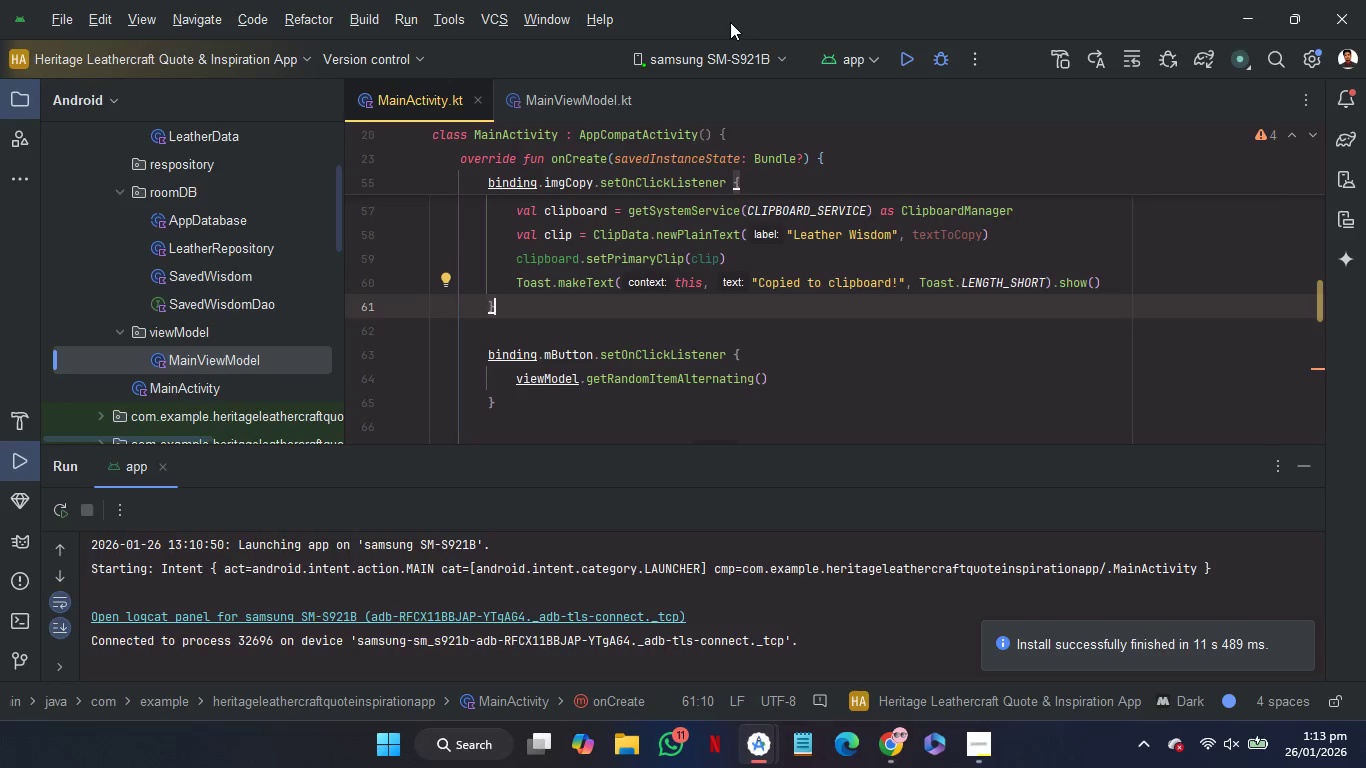 
left_click([1295, 466])
 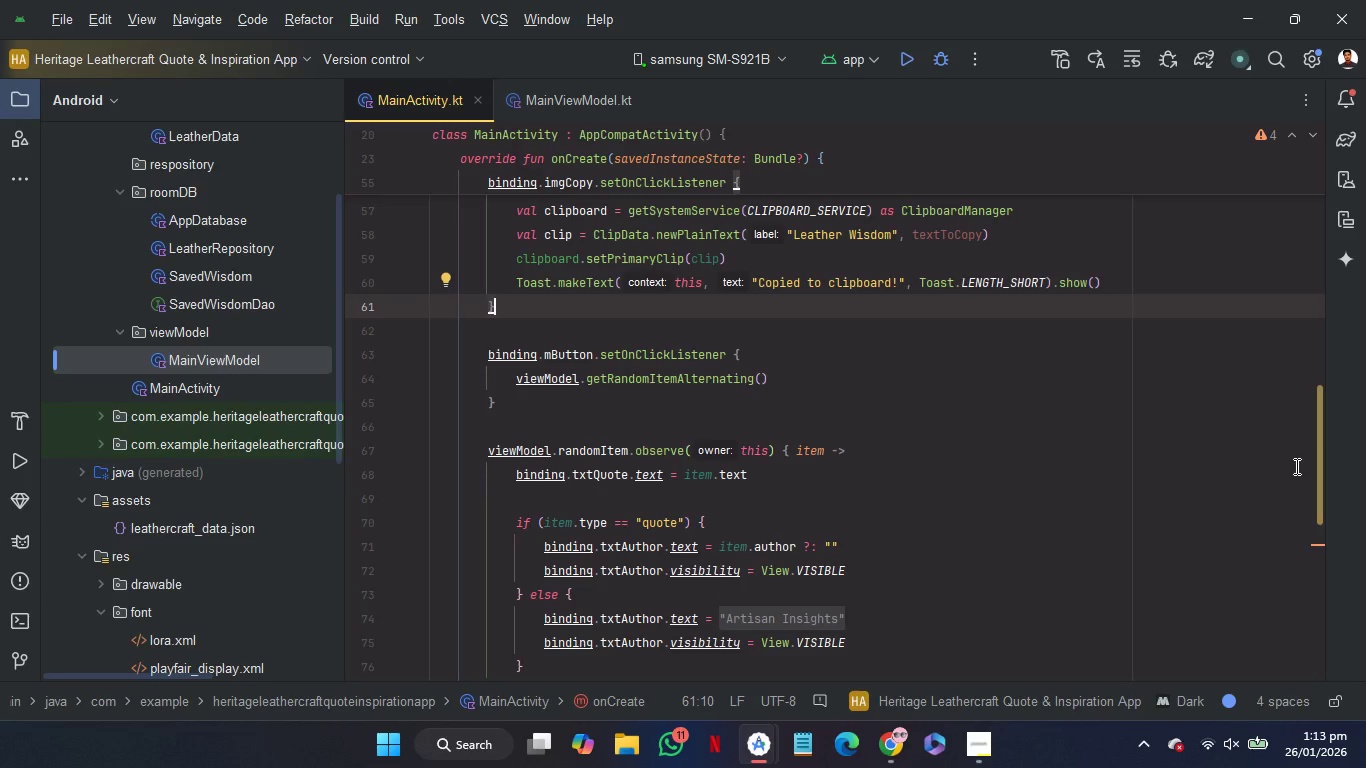 
wait(33.14)
 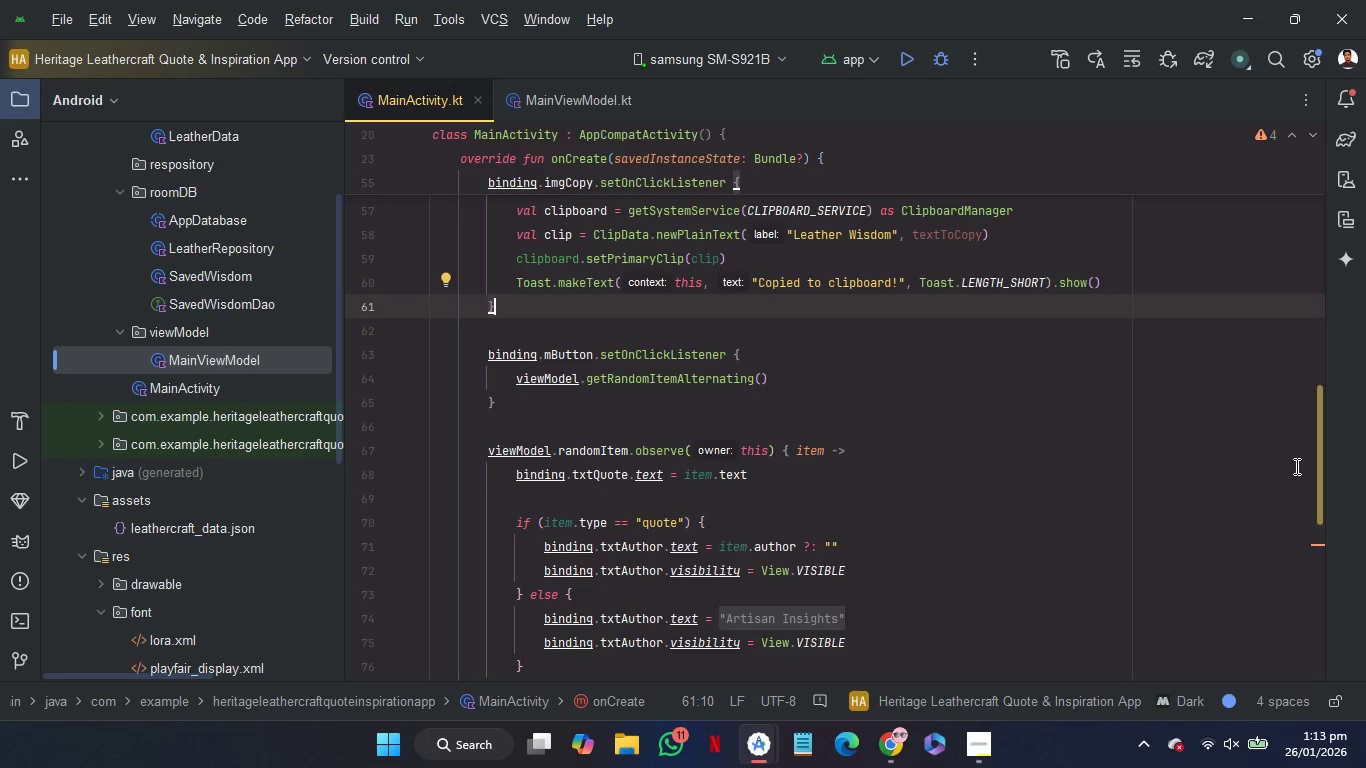 
left_click([977, 763])